 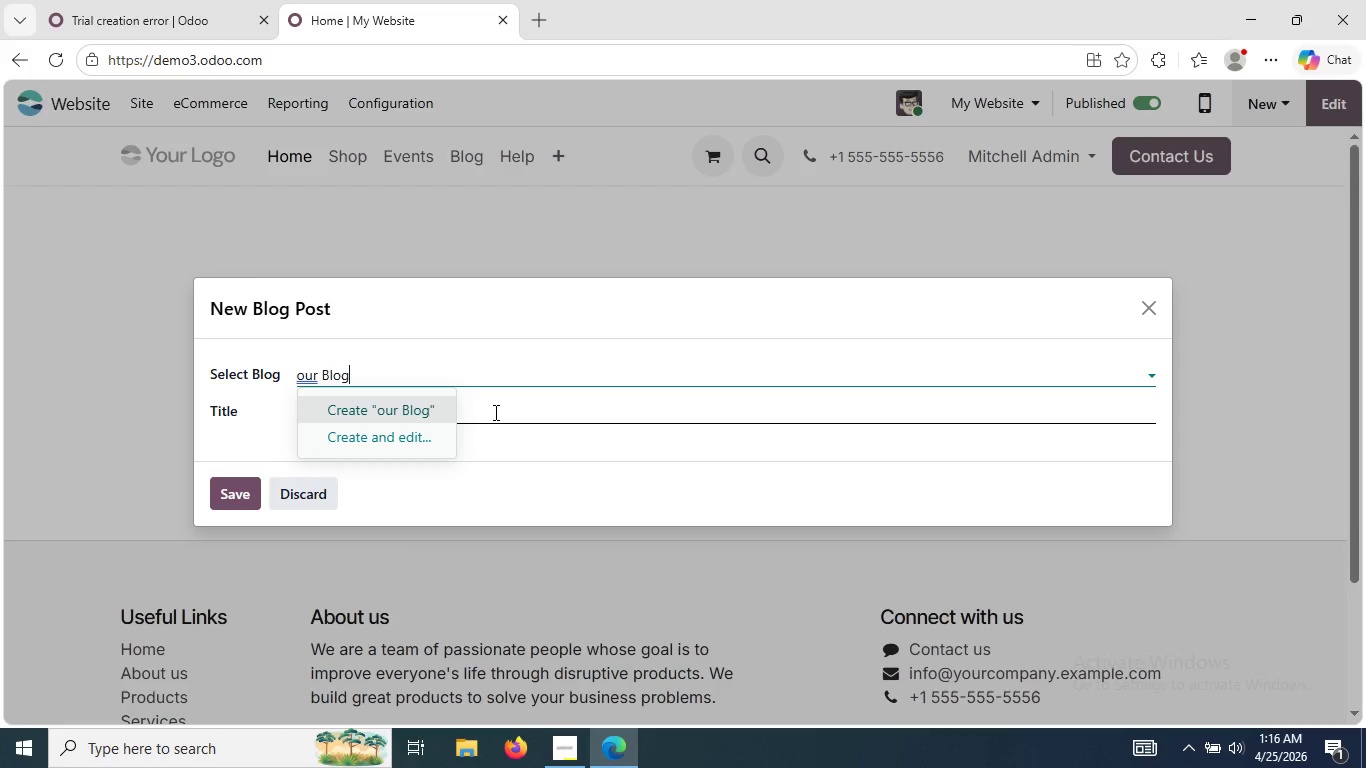 
key(Enter)
 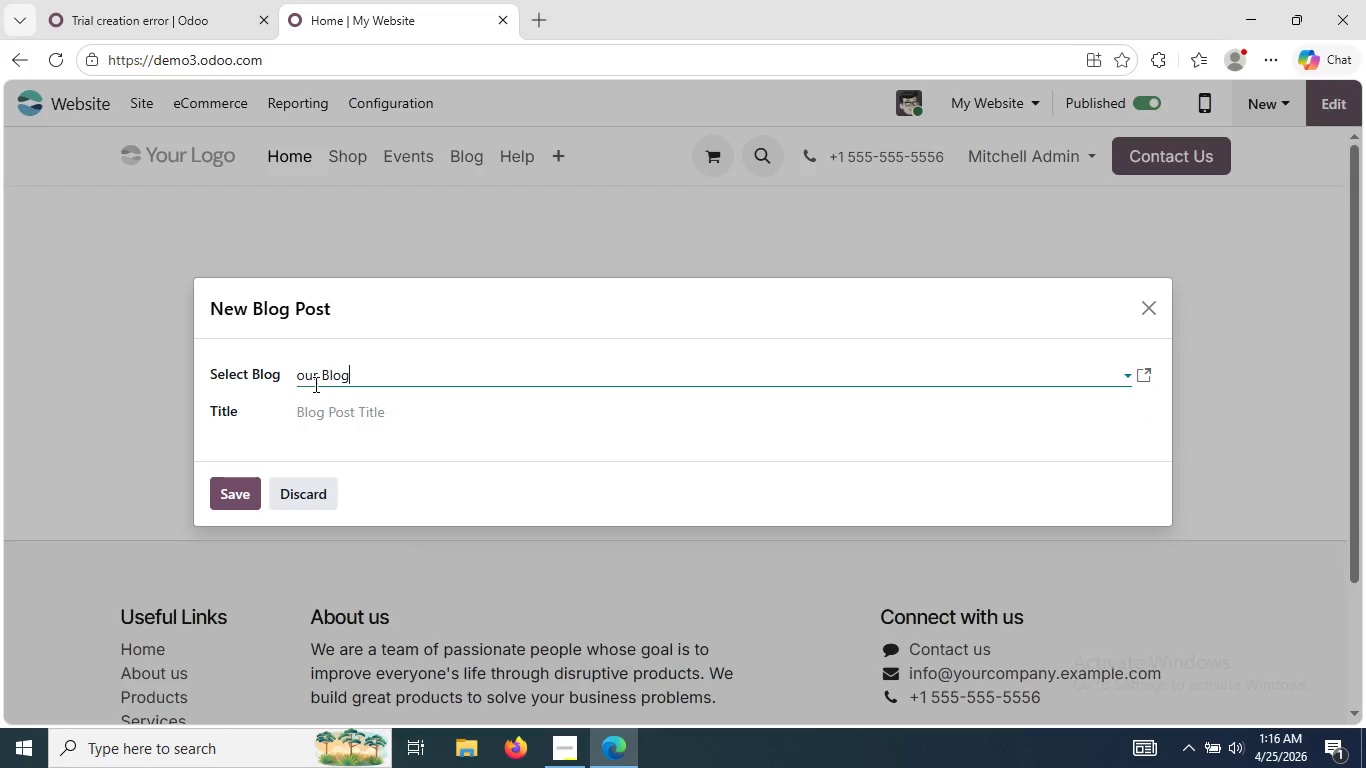 
left_click([306, 378])
 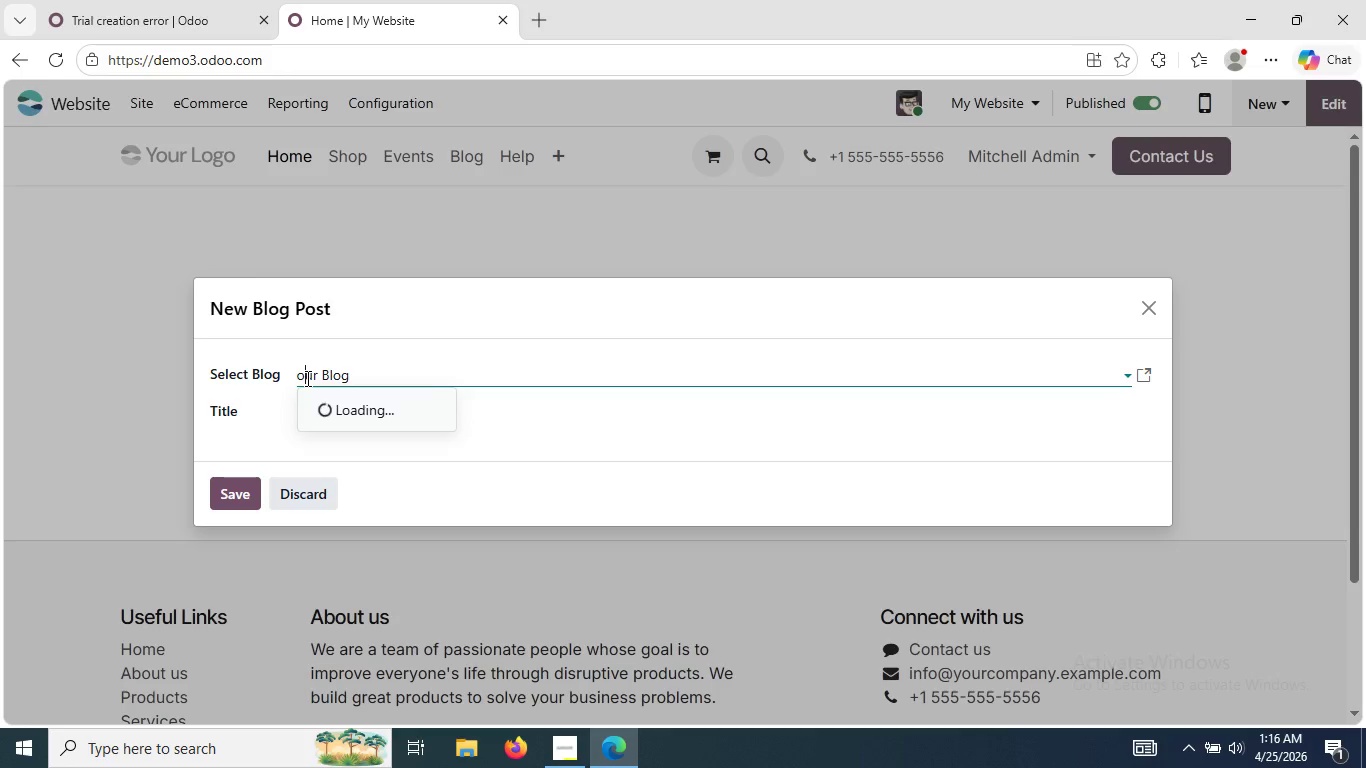 
key(Backspace)
 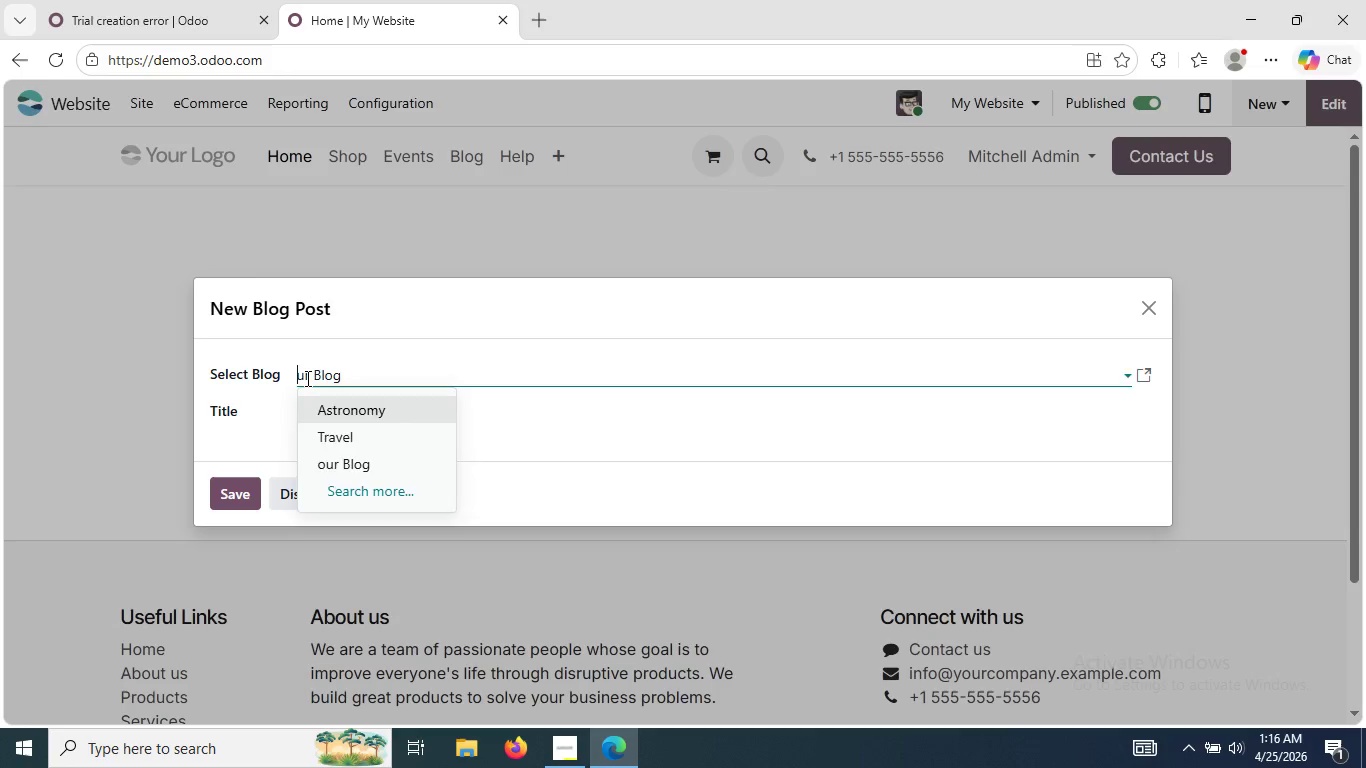 
key(Shift+O)
 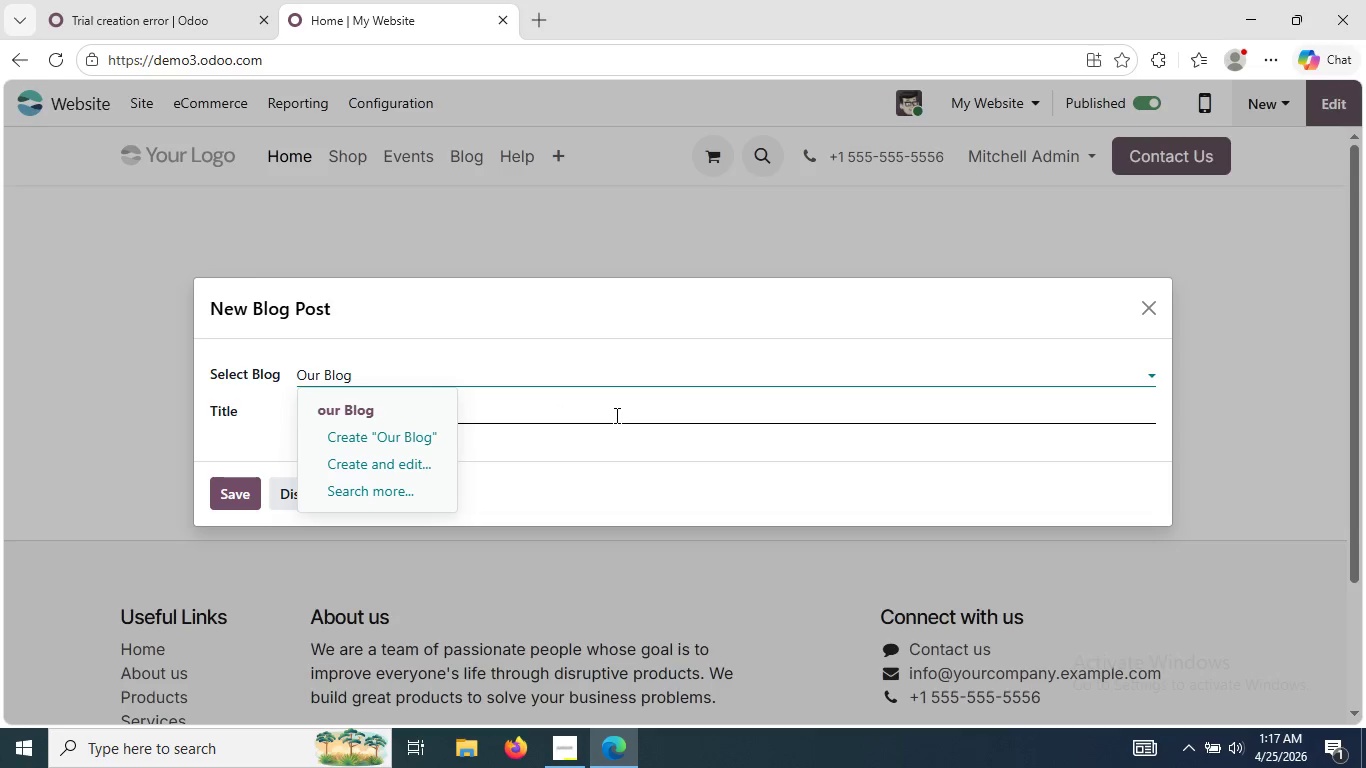 
left_click([615, 415])
 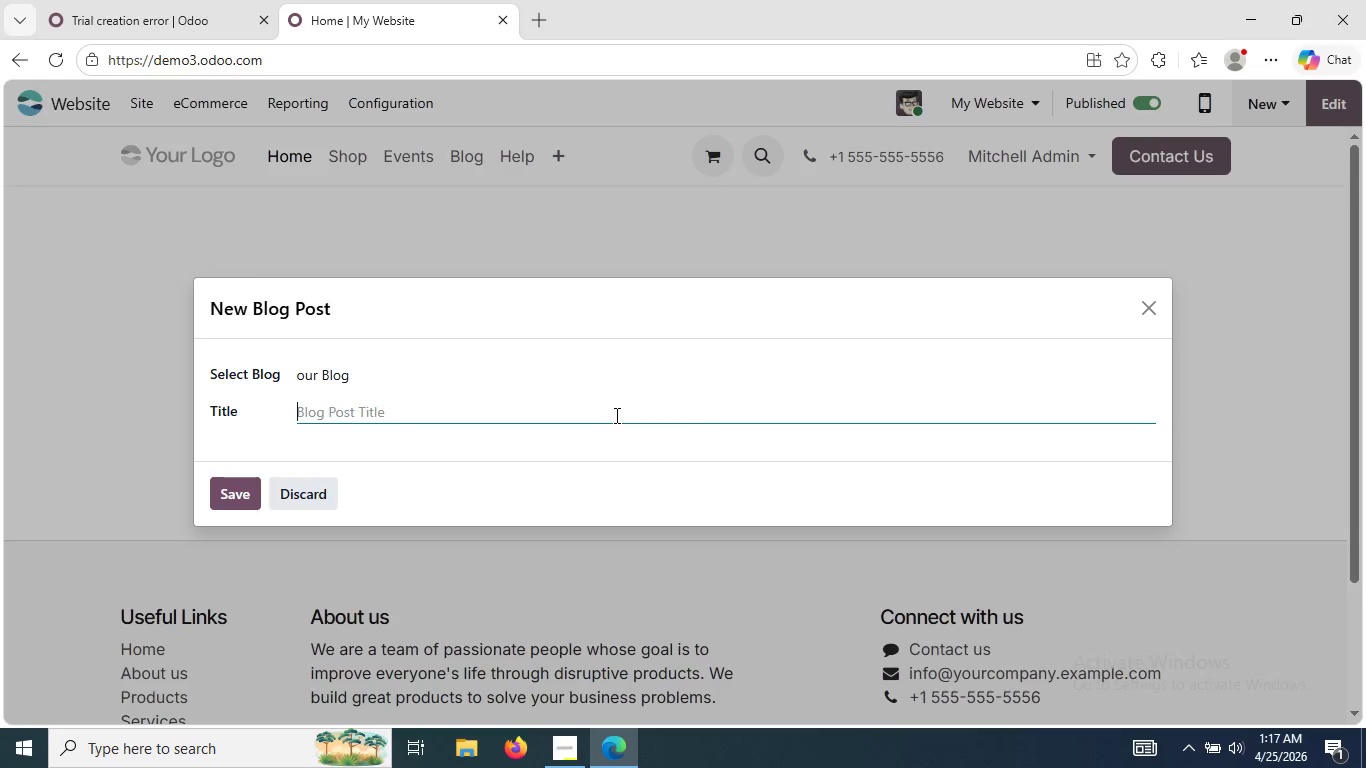 
type(The Art of the Handwe)
key(Backspace)
type(r)
 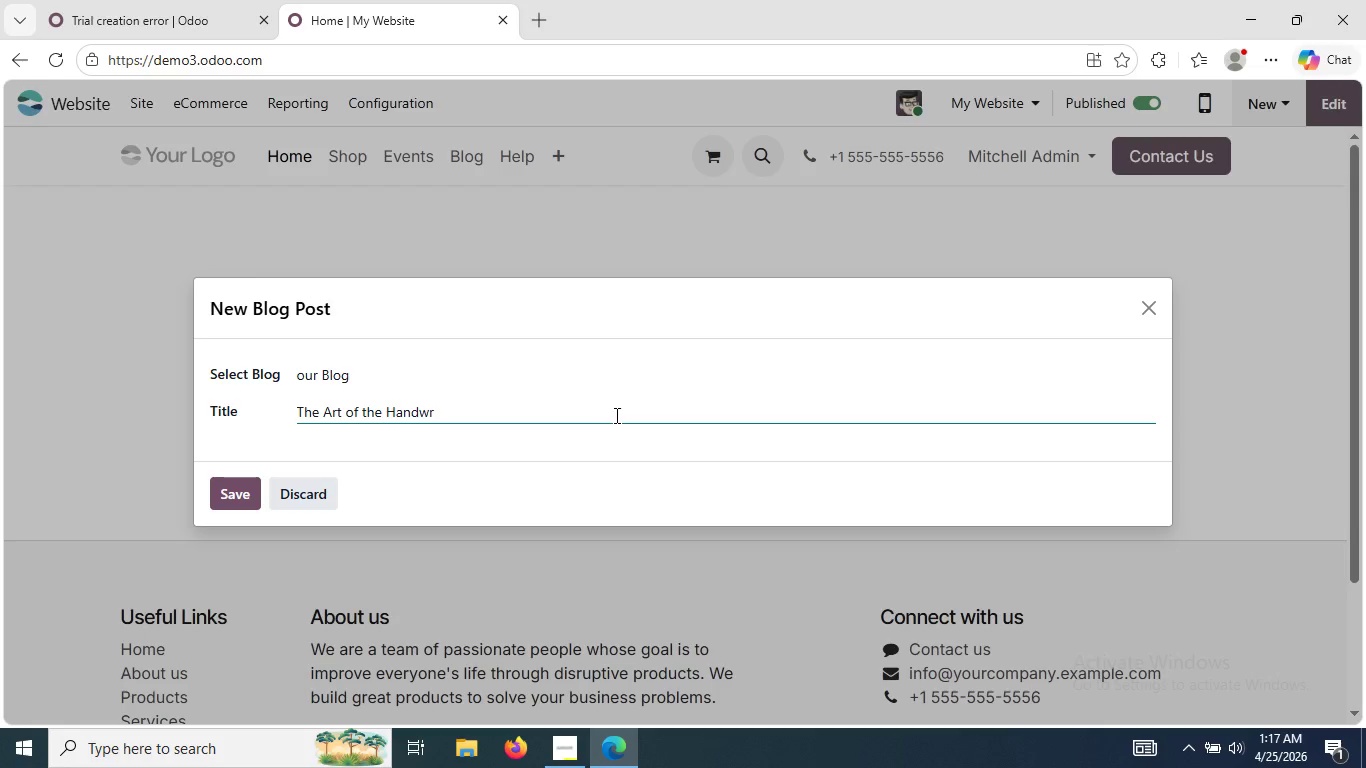 
type(itten Tham)
 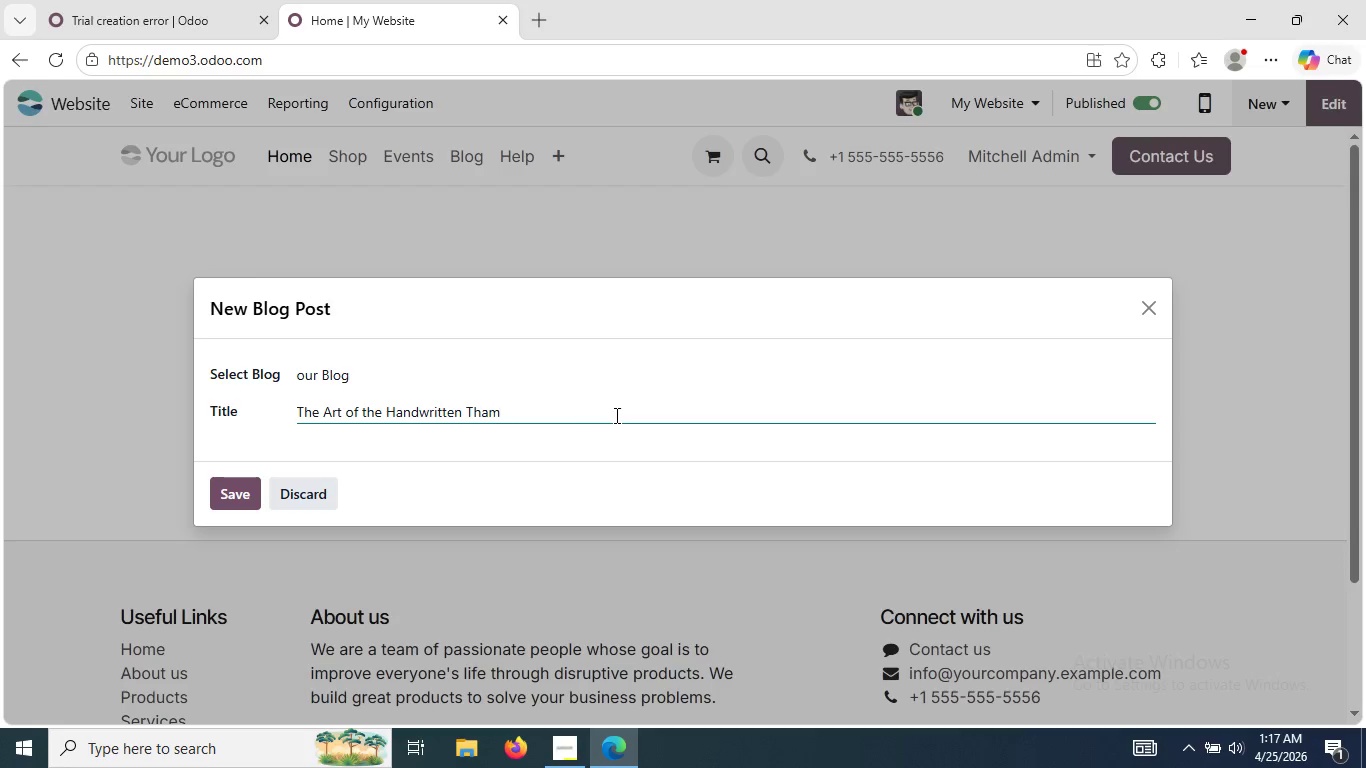 
key(Backspace)
type(k=)
key(Backspace)
key(Backspace)
key(Backspace)
key(Backspace)
type(hank you Note)
 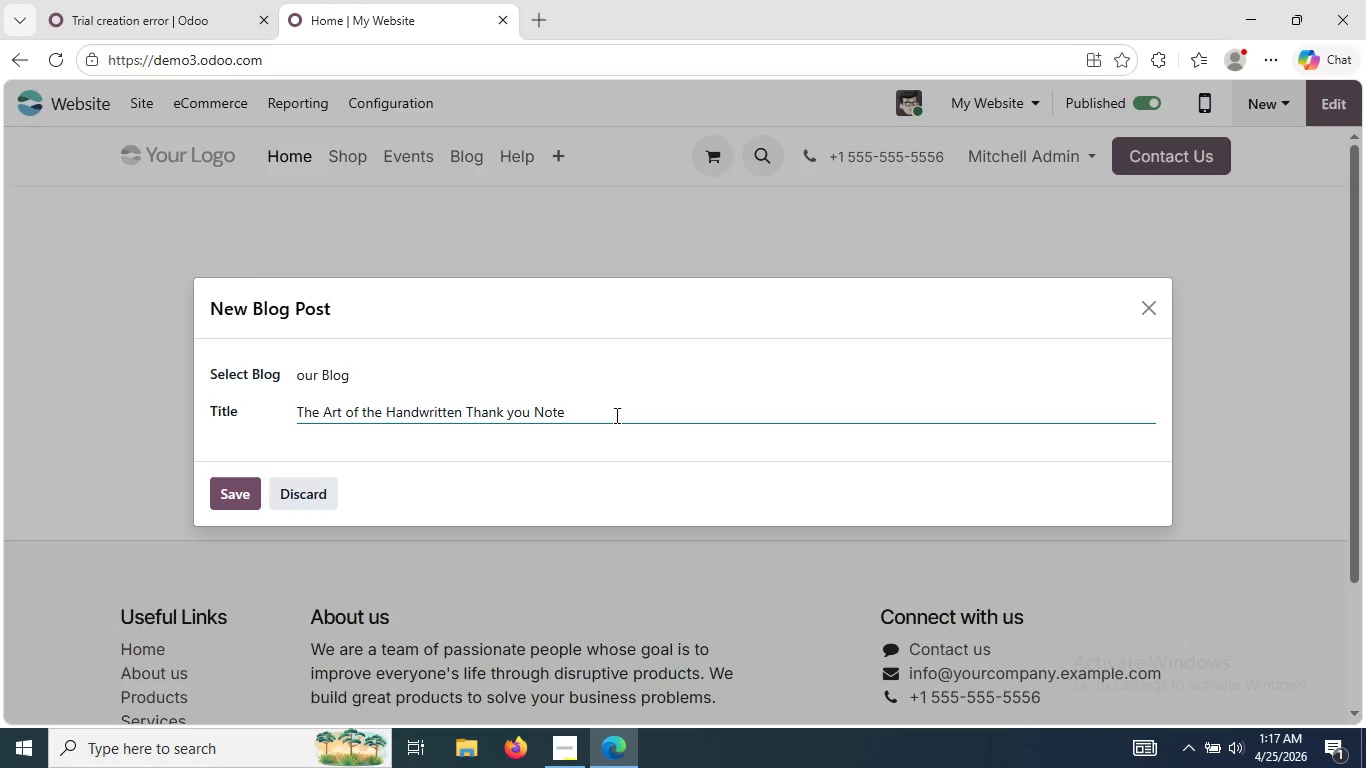 
key(Enter)
 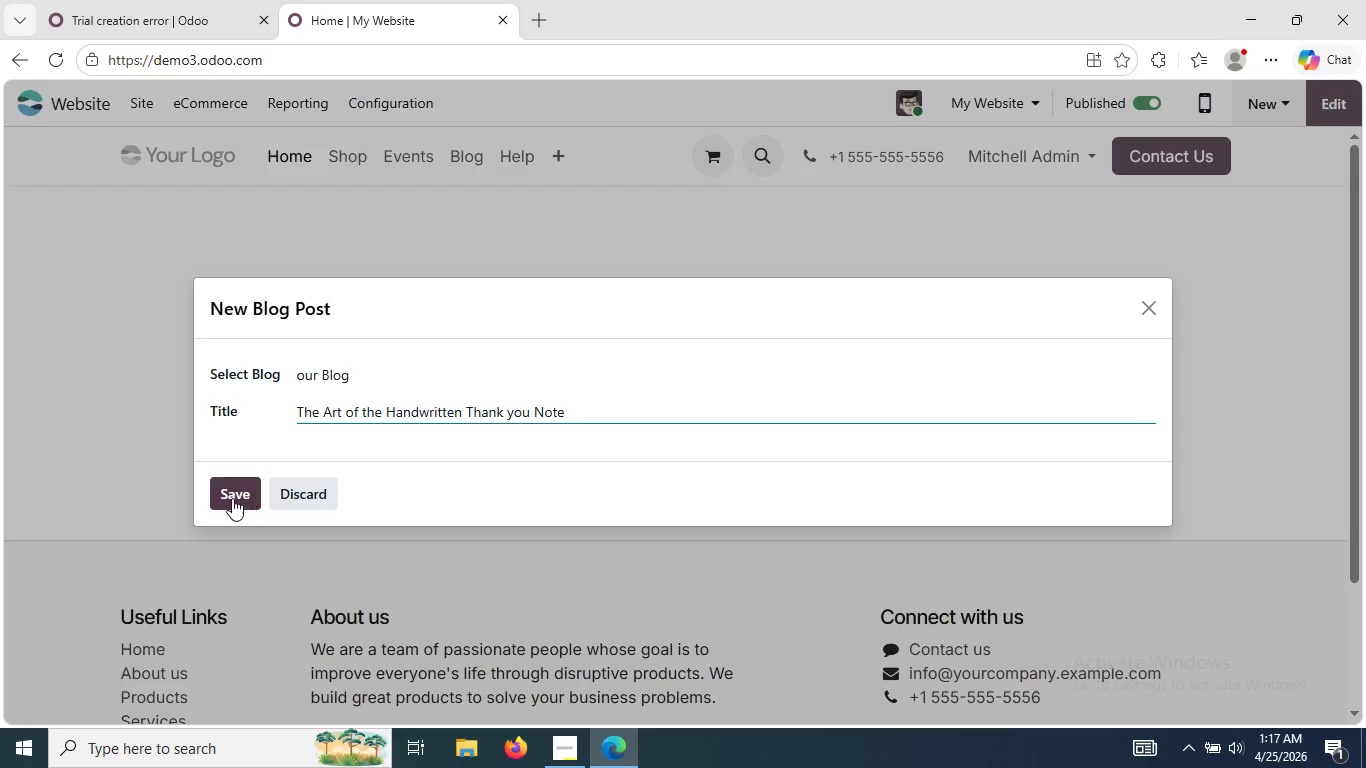 
left_click([232, 498])
 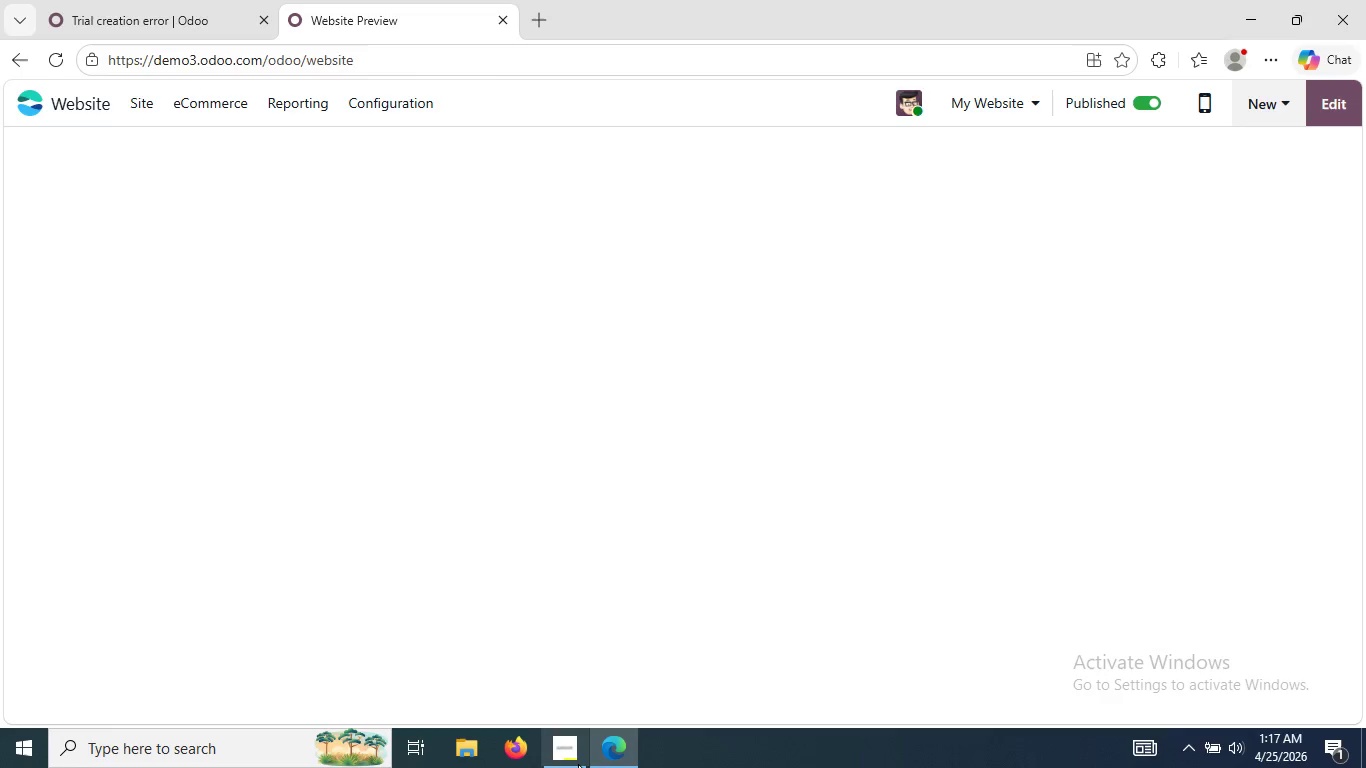 
left_click([579, 767])